 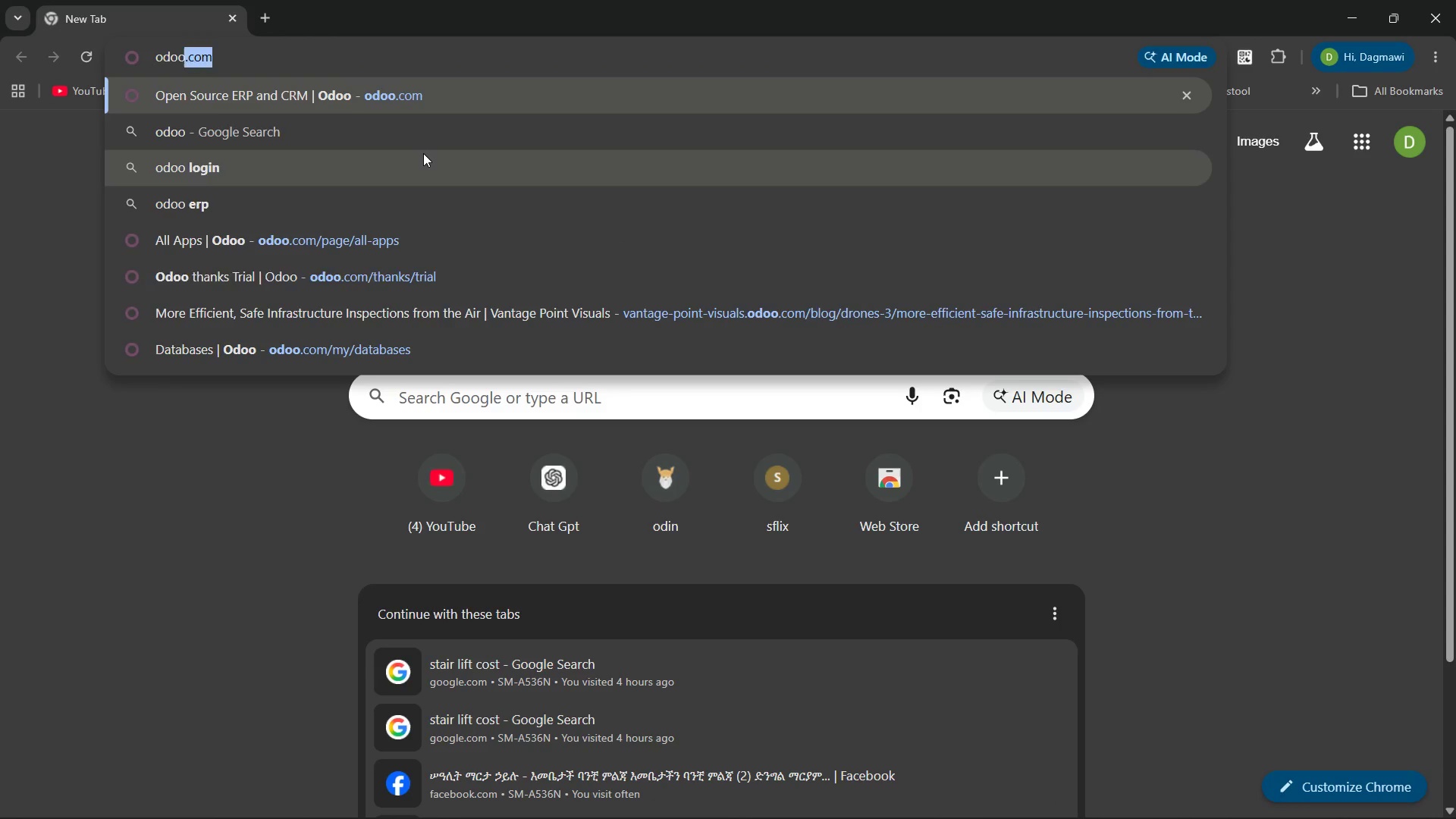 
key(ArrowRight)
 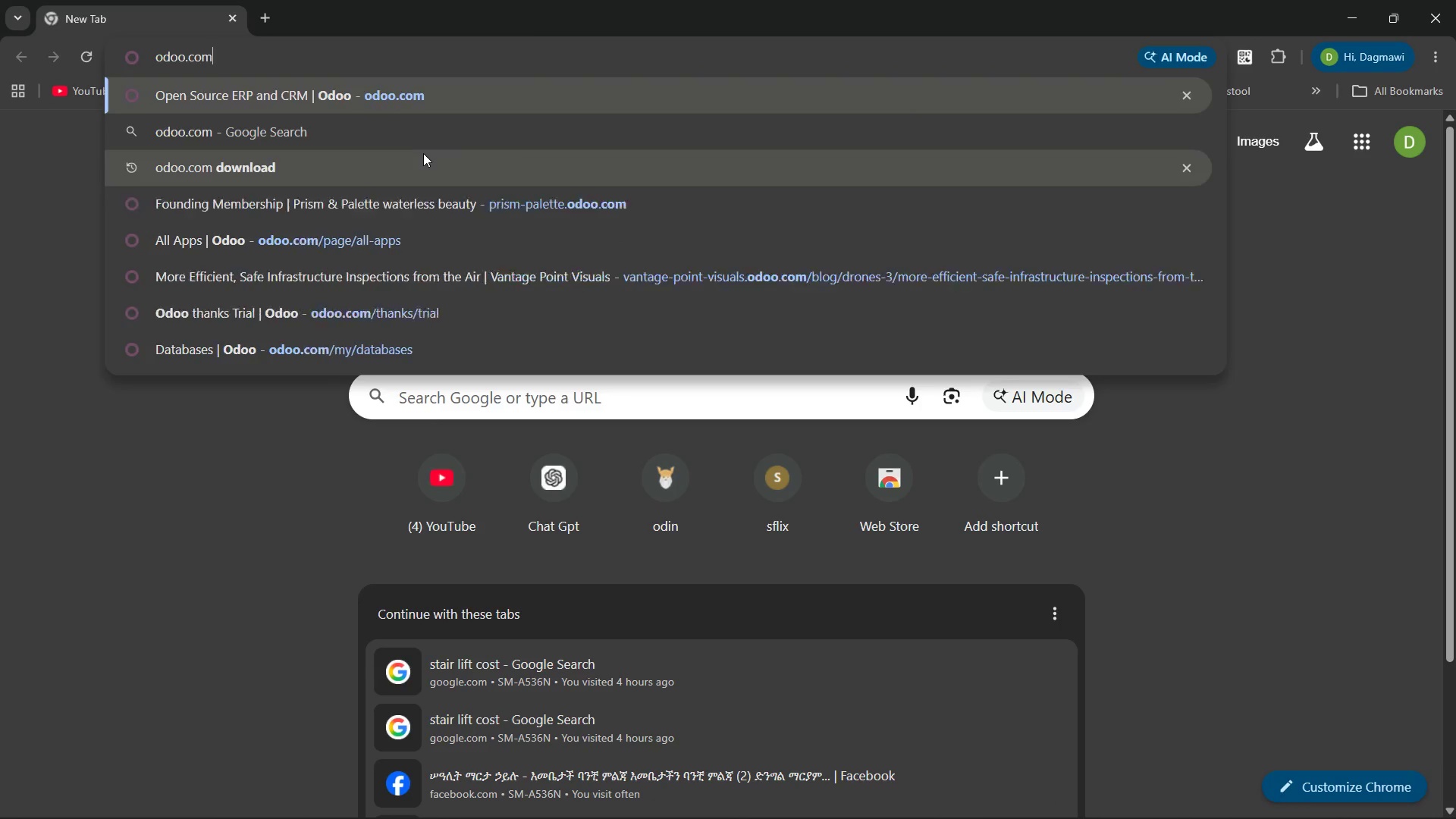 
key(Enter)
 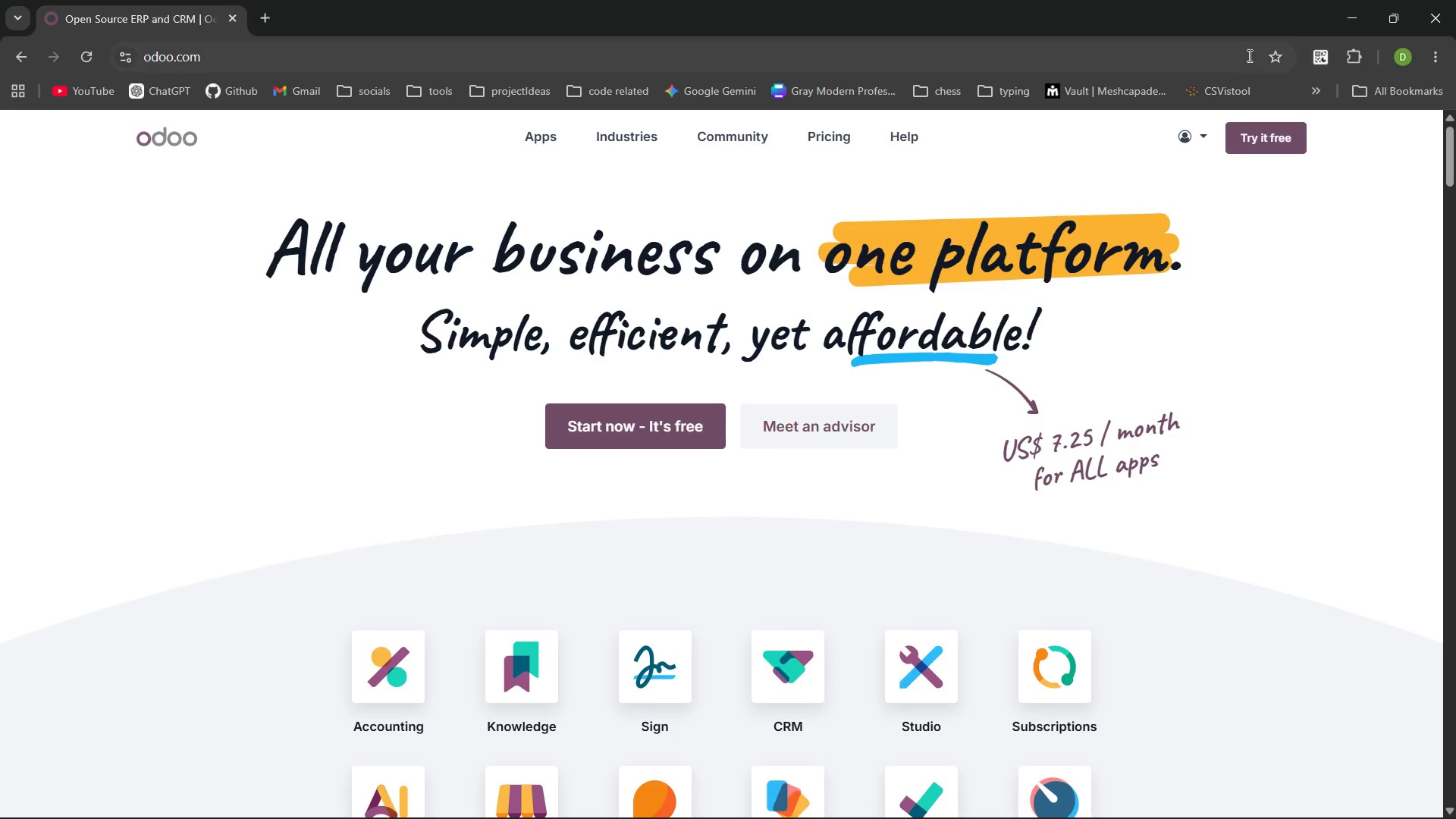 
left_click([1291, 140])
 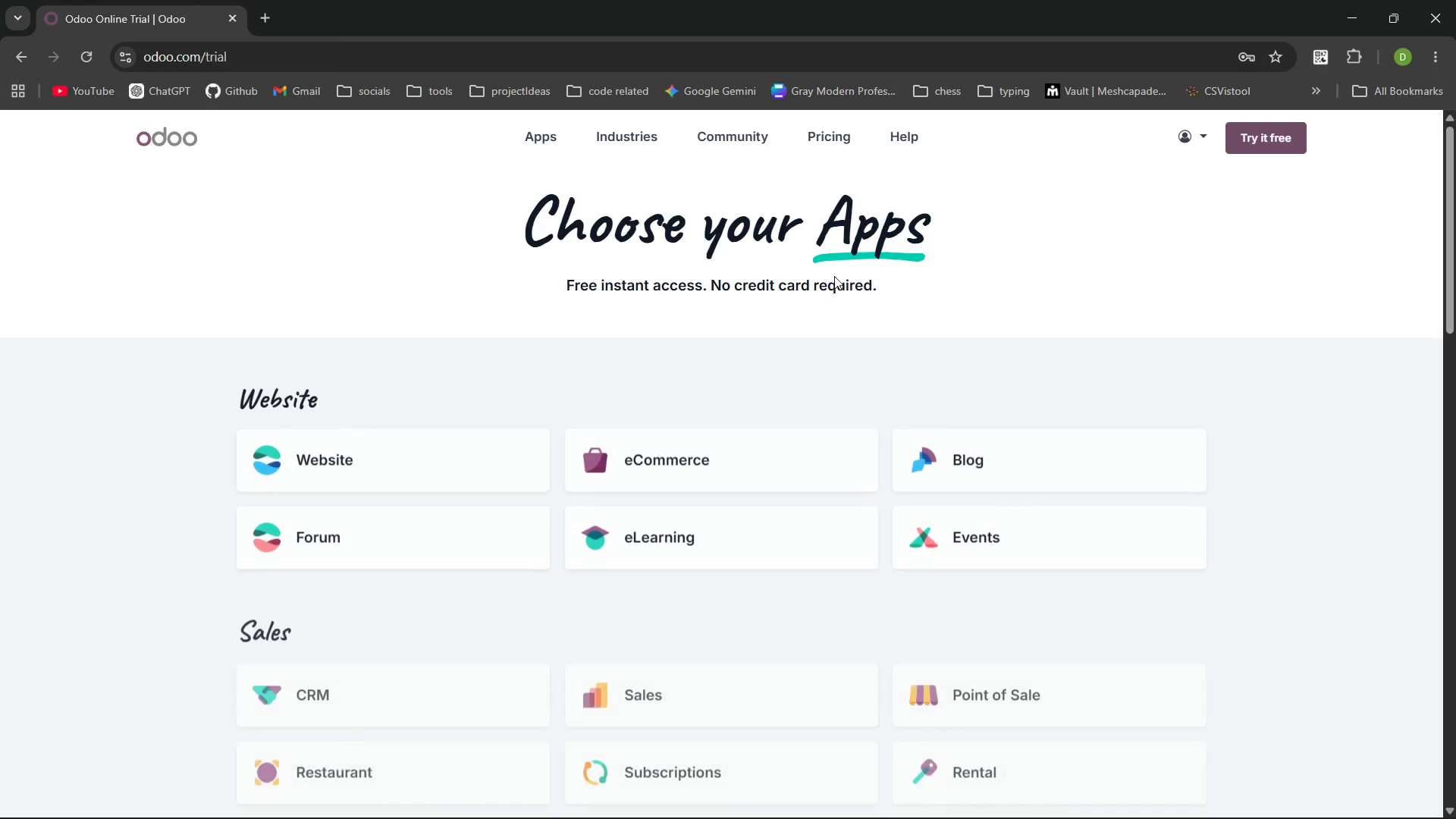 
left_click([764, 265])
 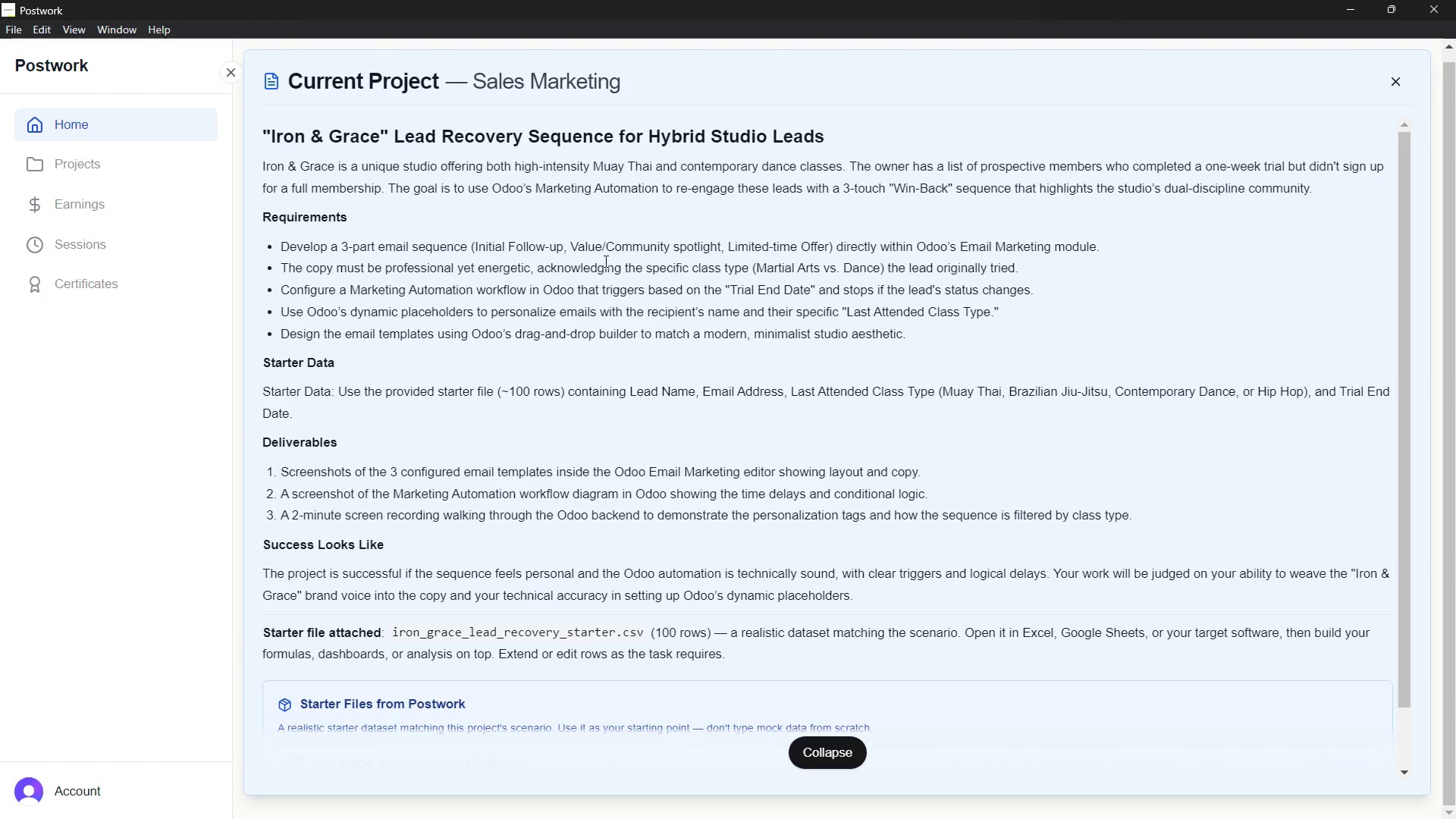 
wait(14.95)
 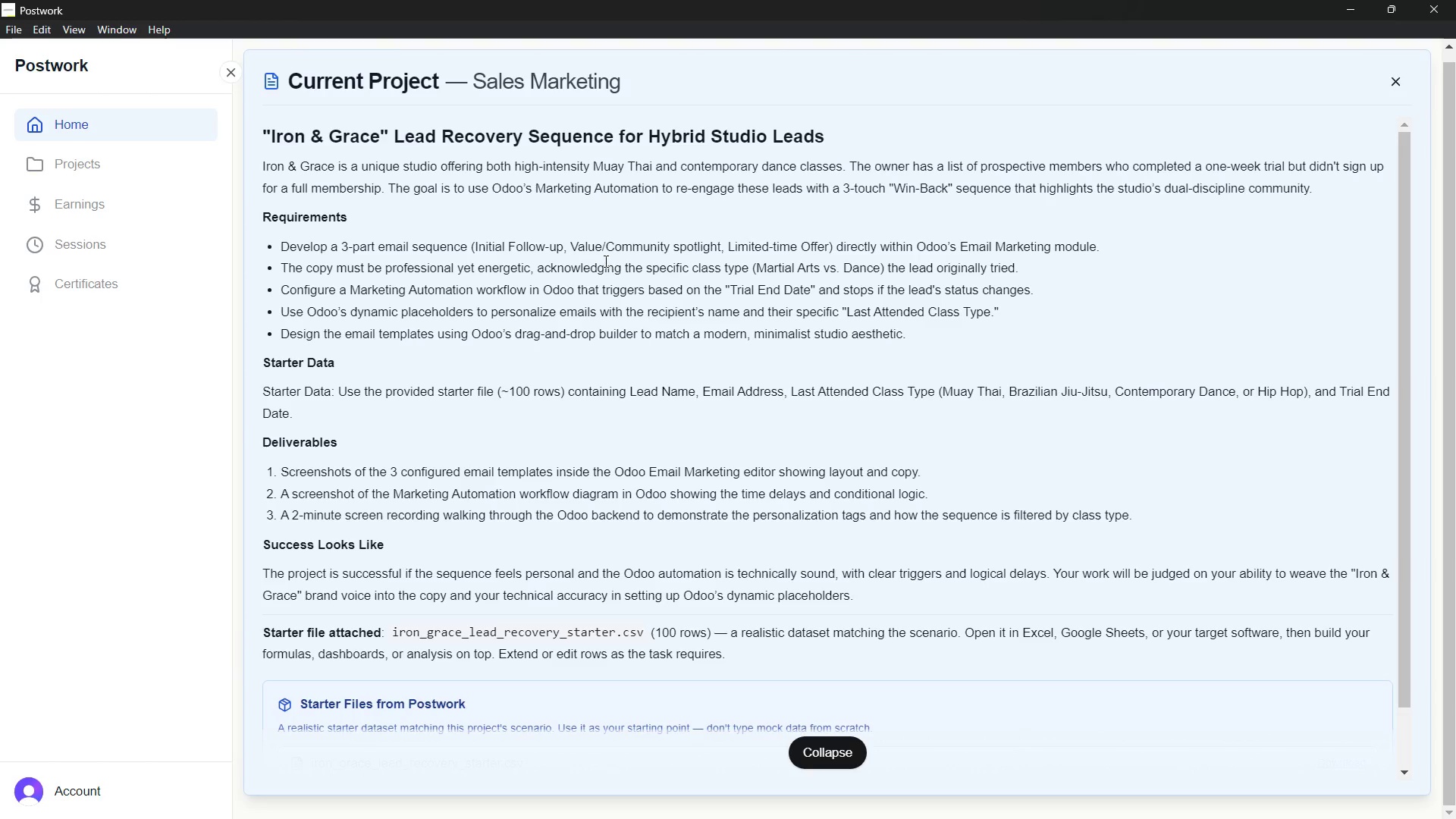 
left_click([1213, 799])
 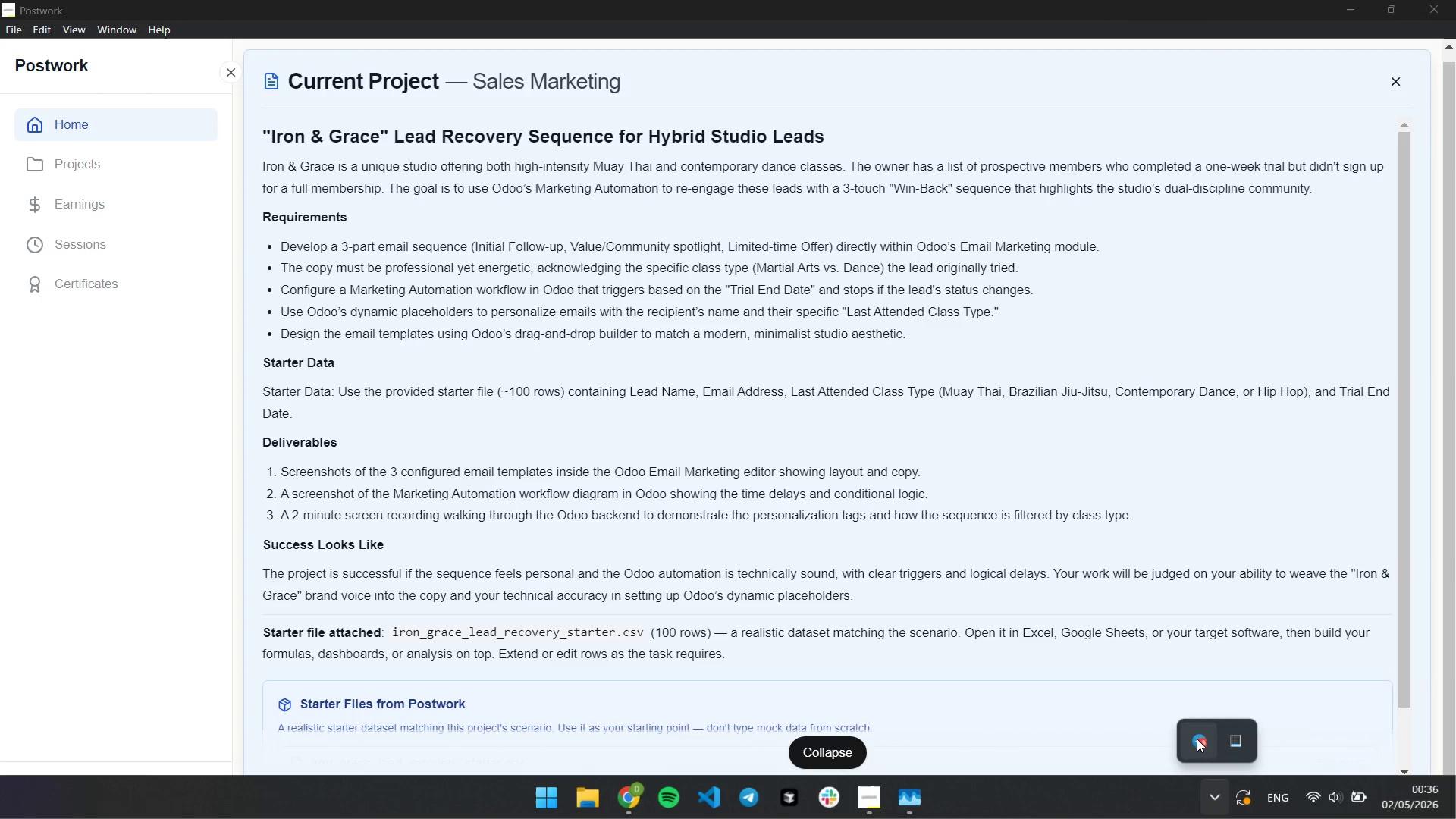 
right_click([1197, 739])
 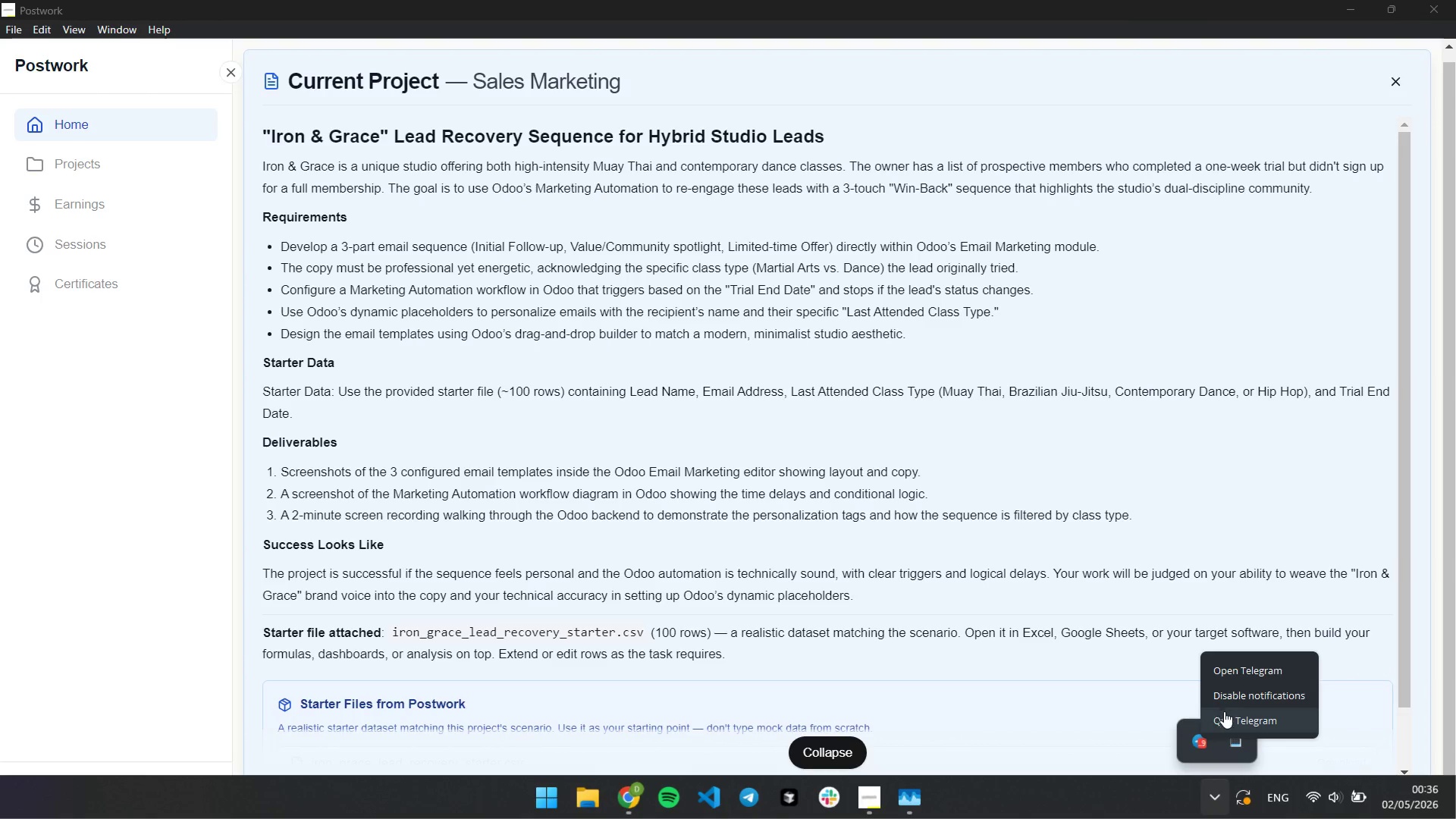 
left_click([1225, 717])
 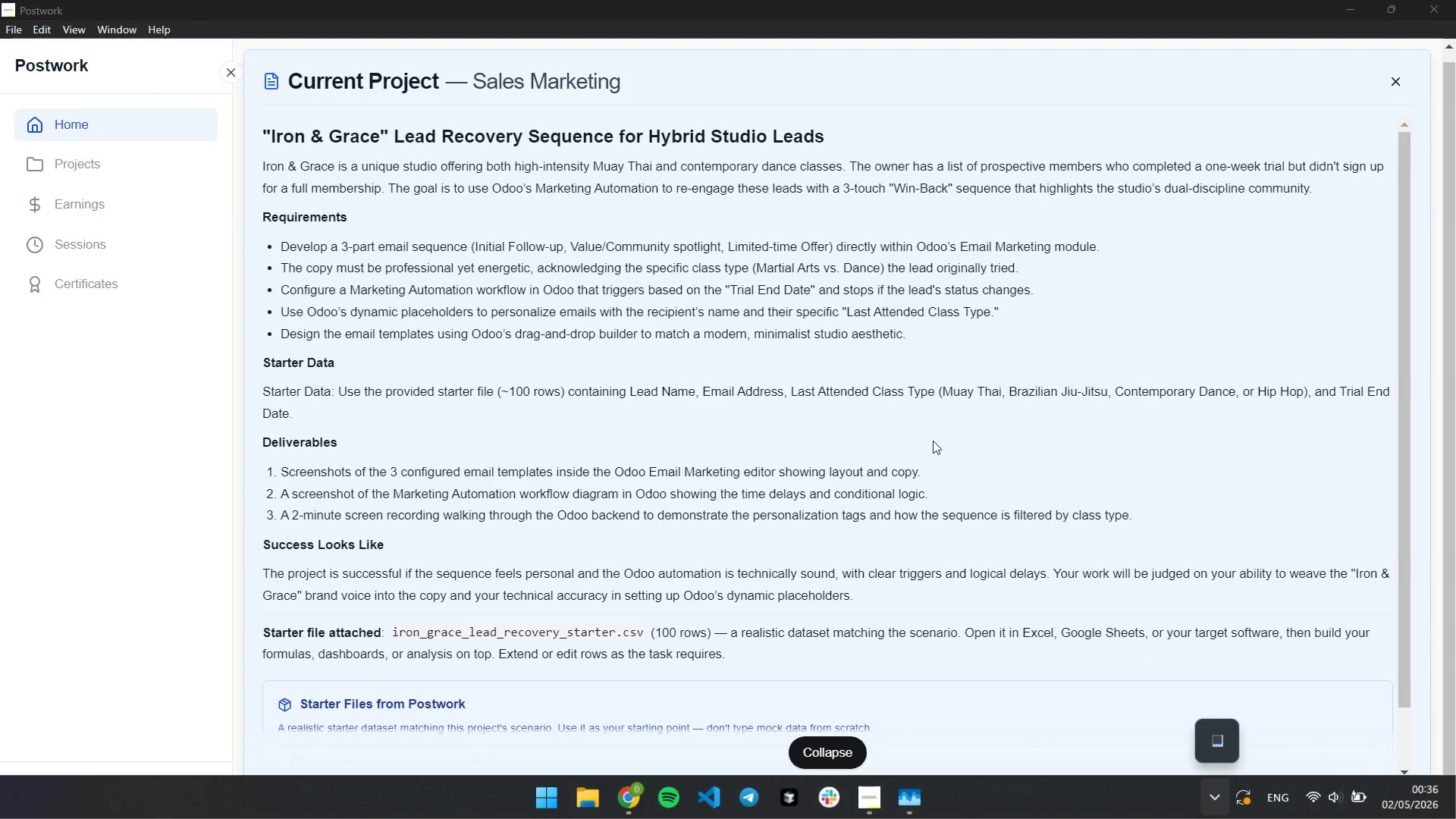 
left_click([890, 382])
 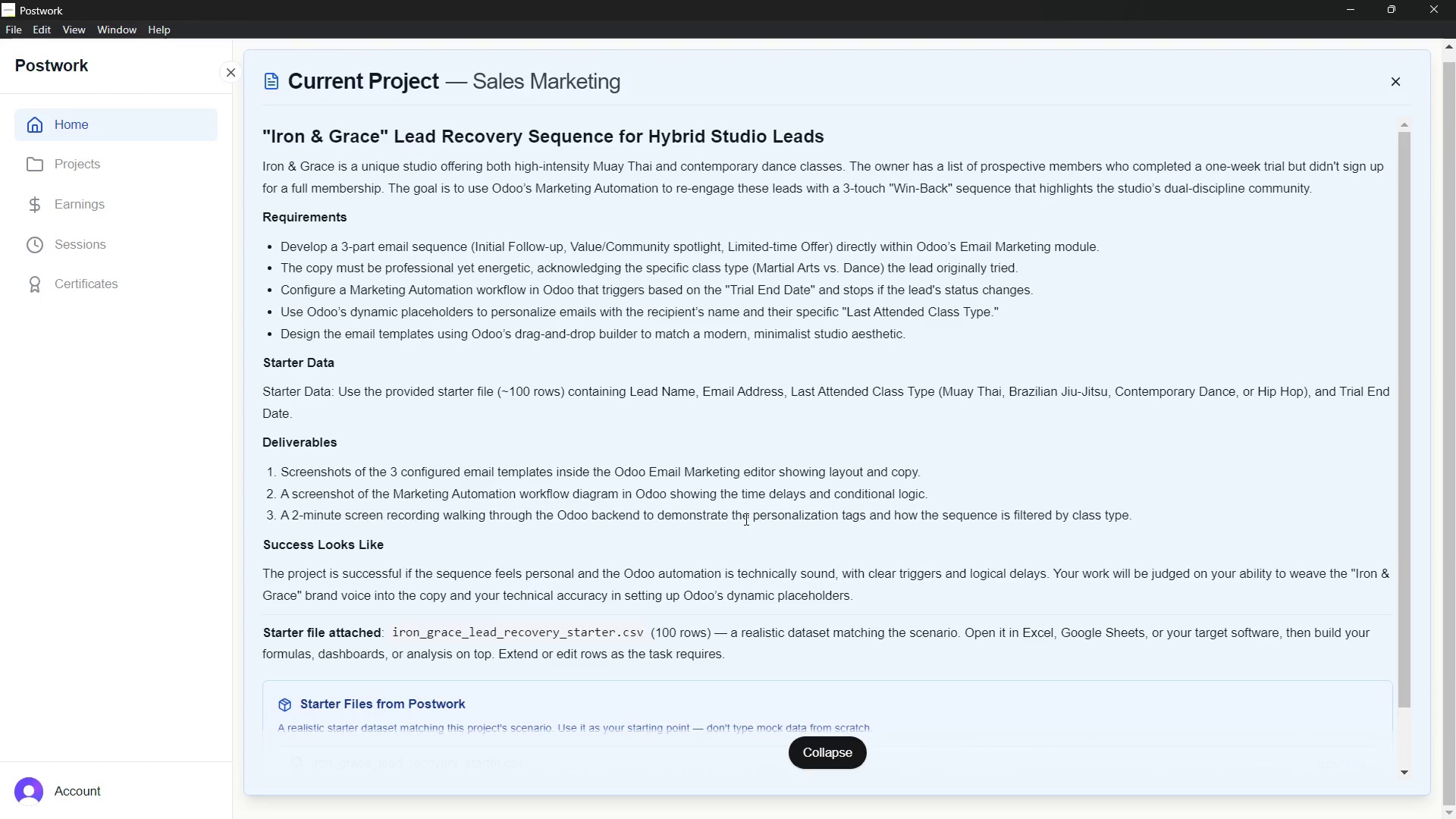 
wait(17.84)
 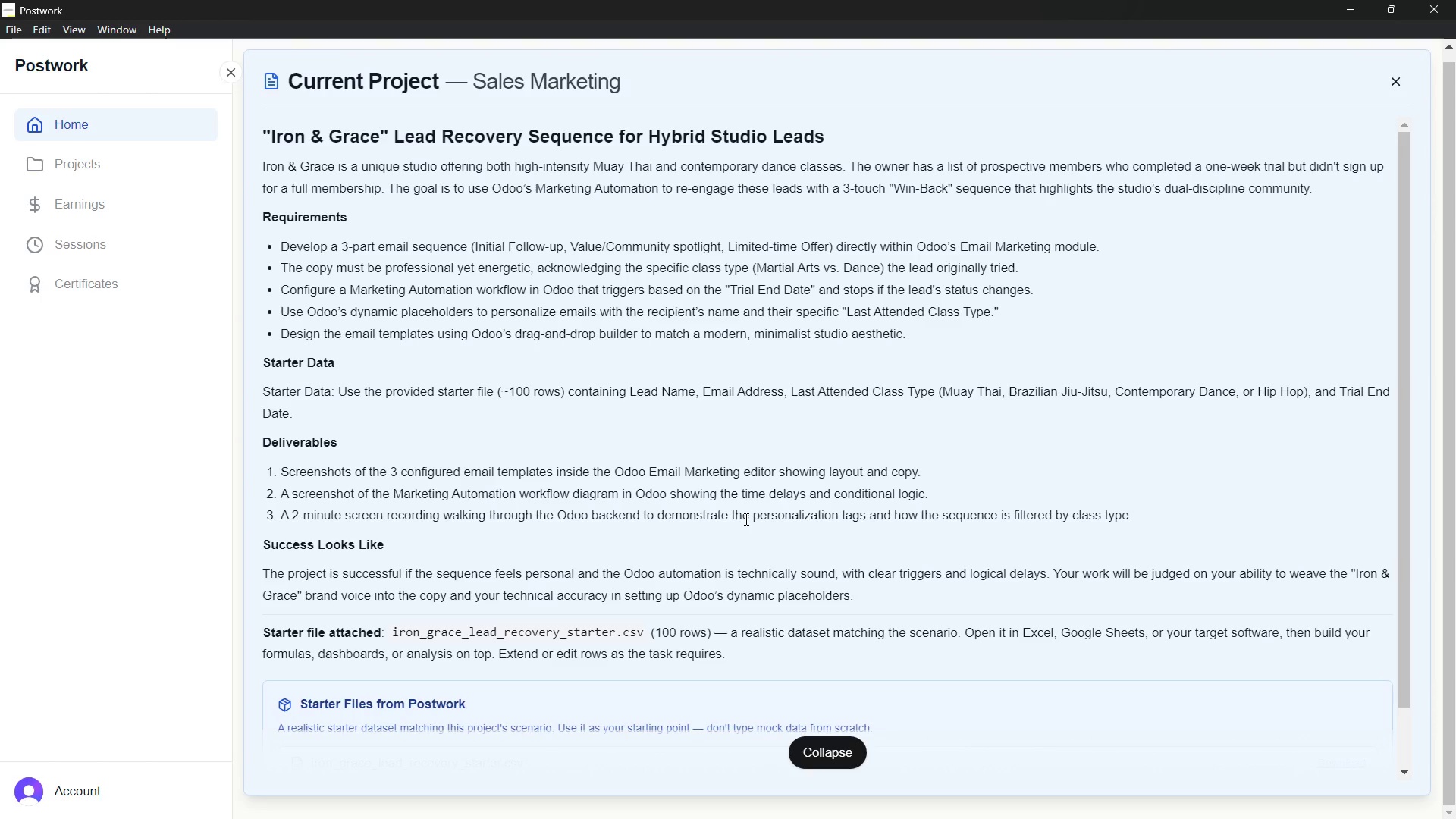 
left_click([782, 351])
 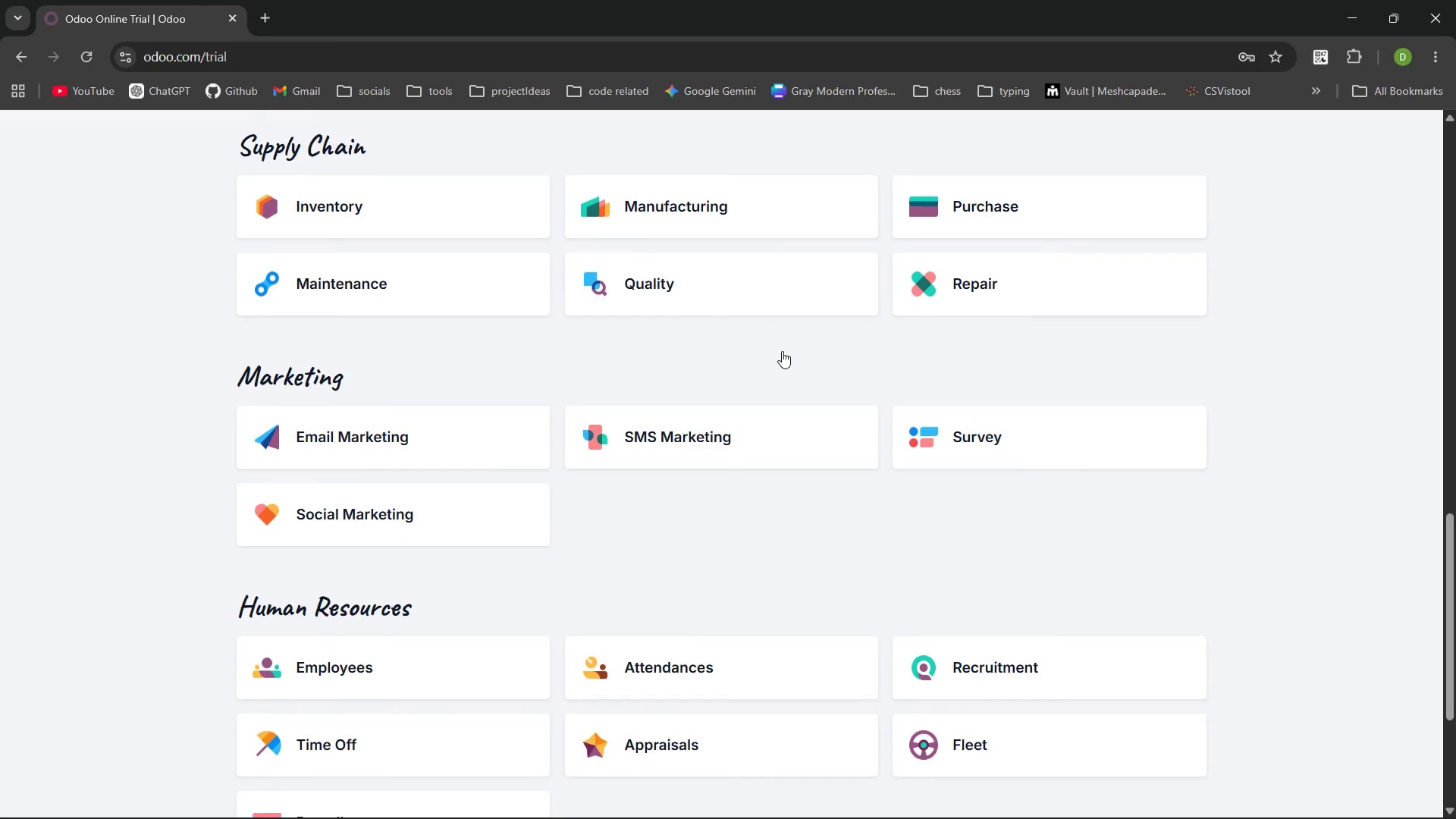 
left_click([496, 404])
 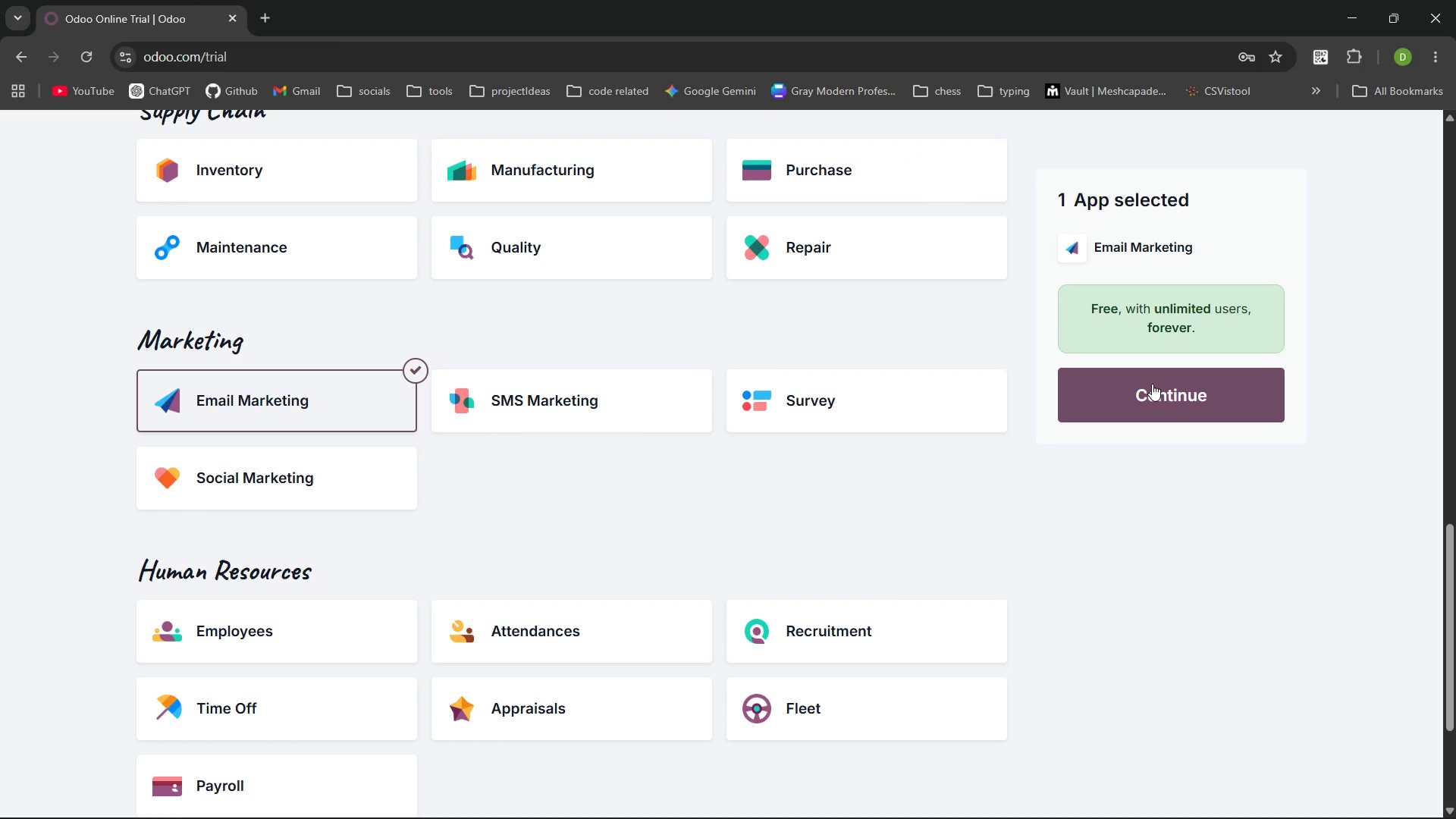 
left_click([1164, 394])
 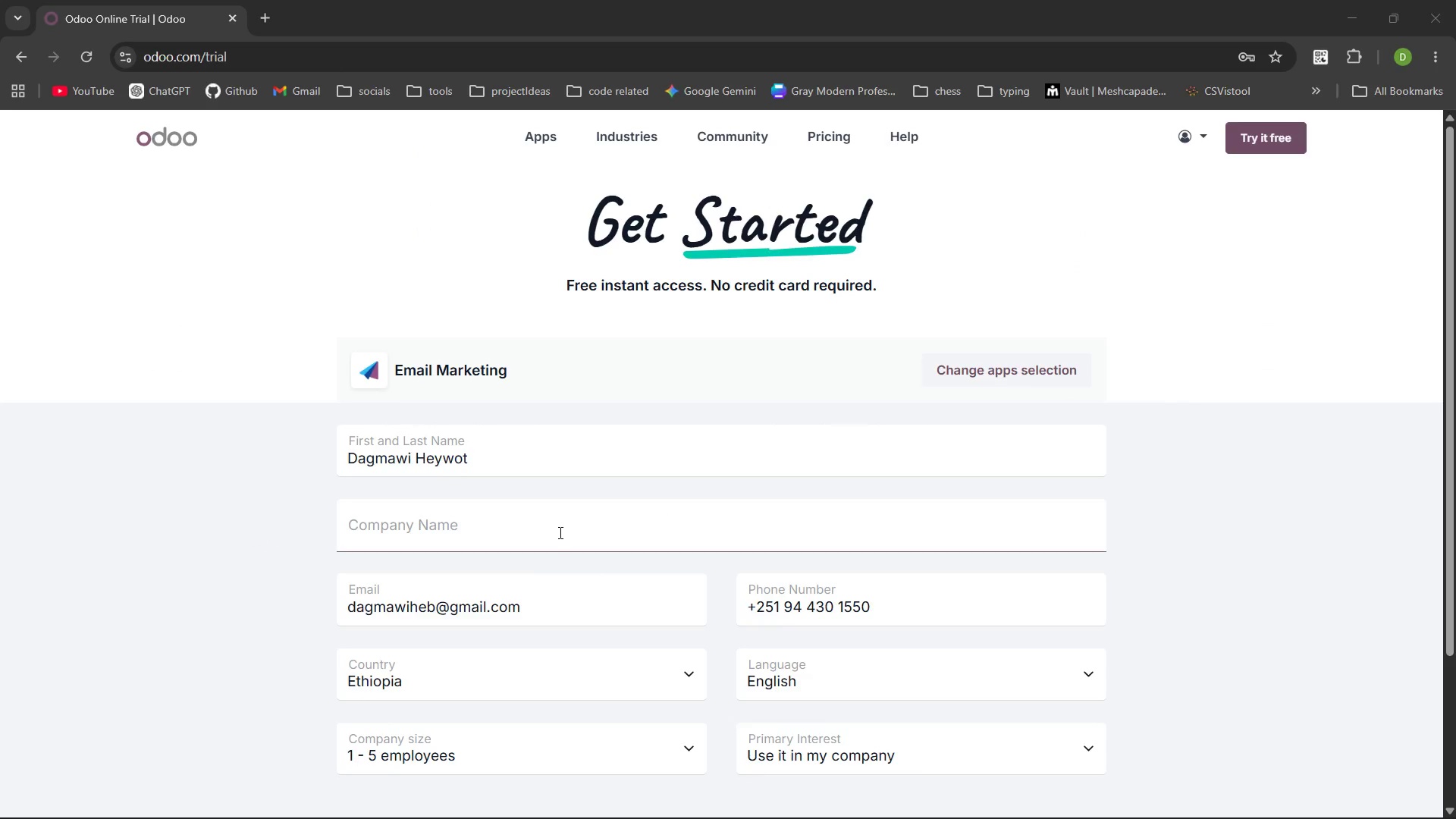 
left_click([737, 303])